 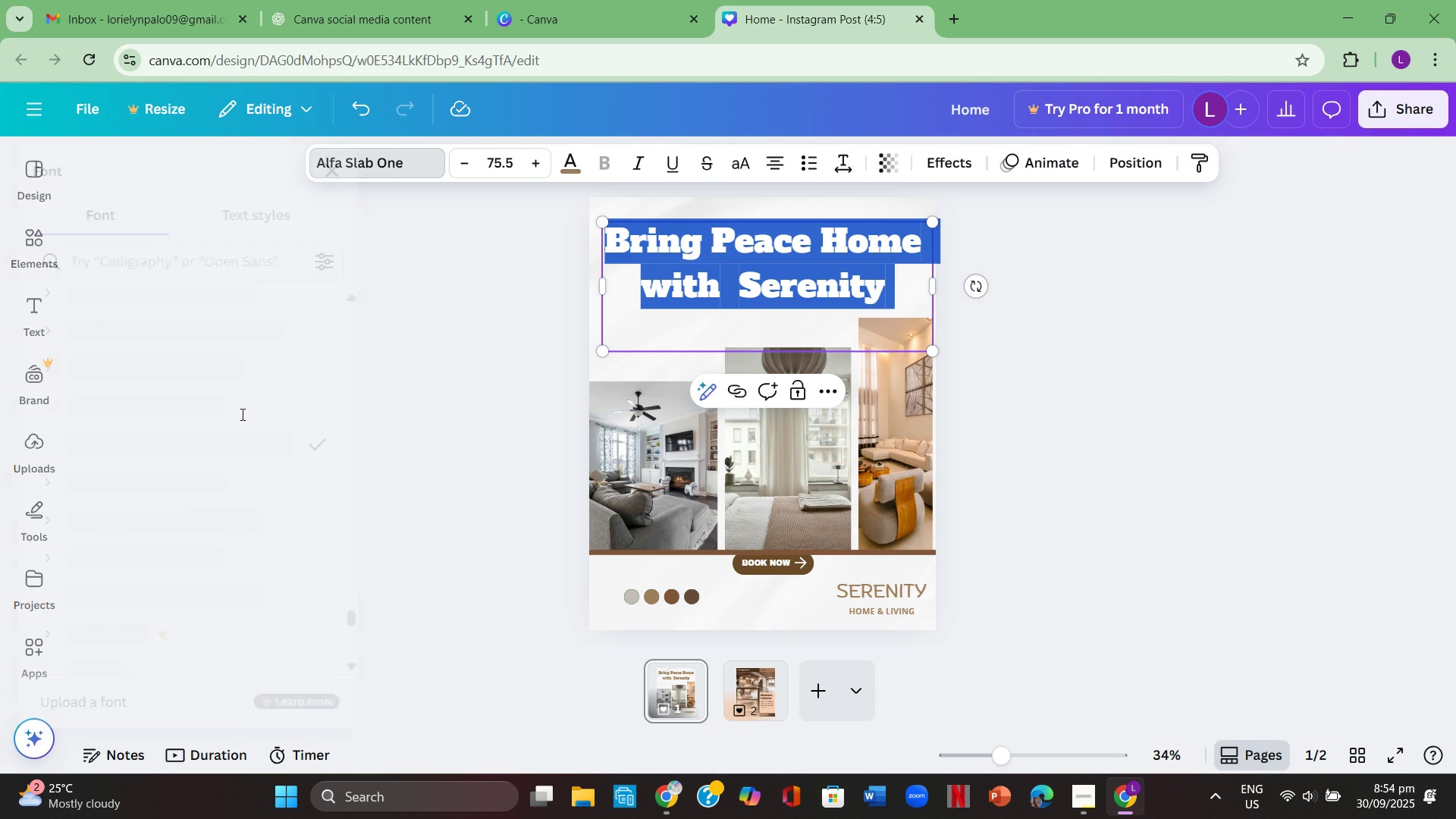 
scroll: coordinate [193, 530], scroll_direction: down, amount: 3.0
 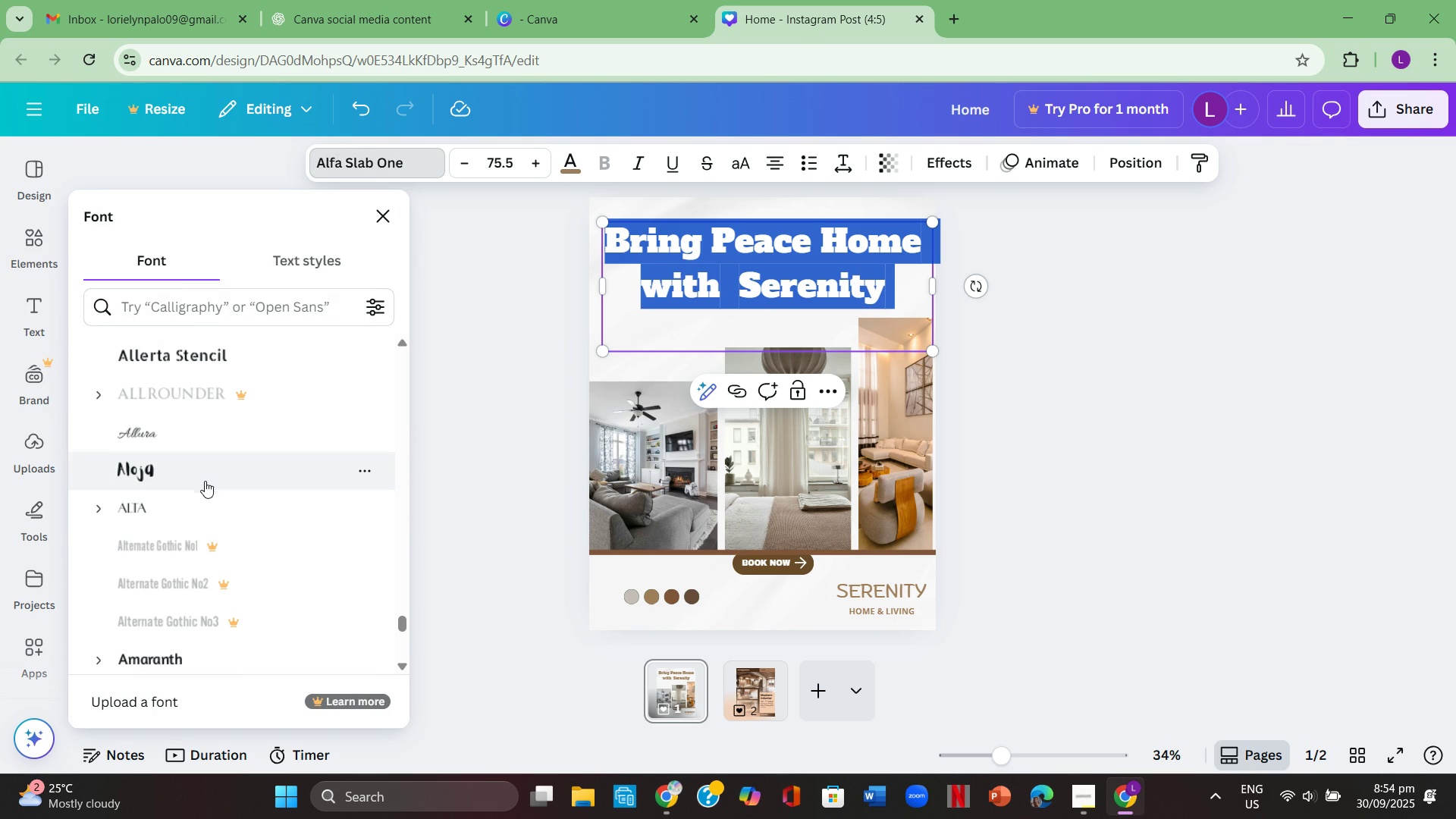 
left_click([207, 478])
 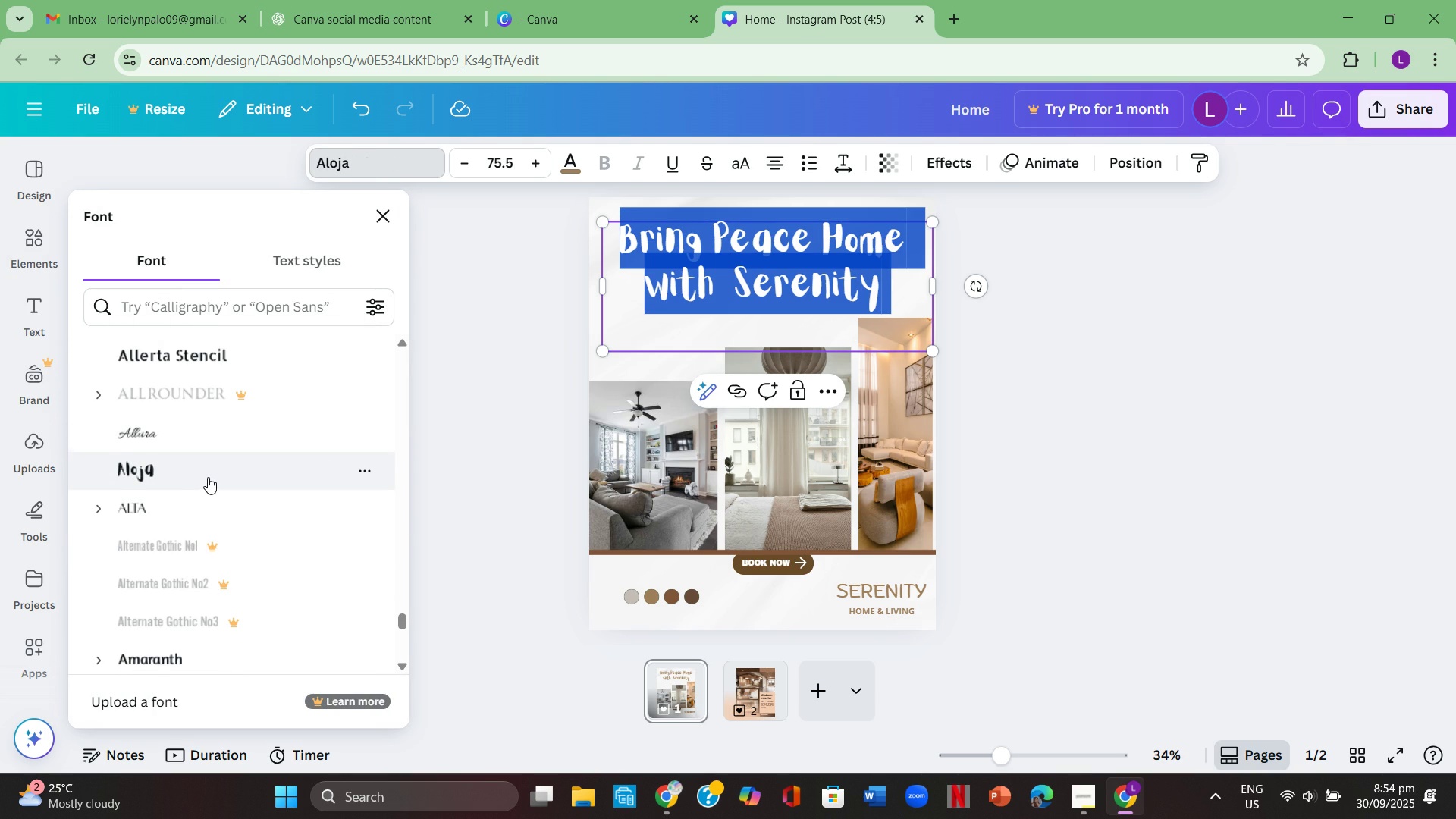 
scroll: coordinate [208, 477], scroll_direction: down, amount: 2.0
 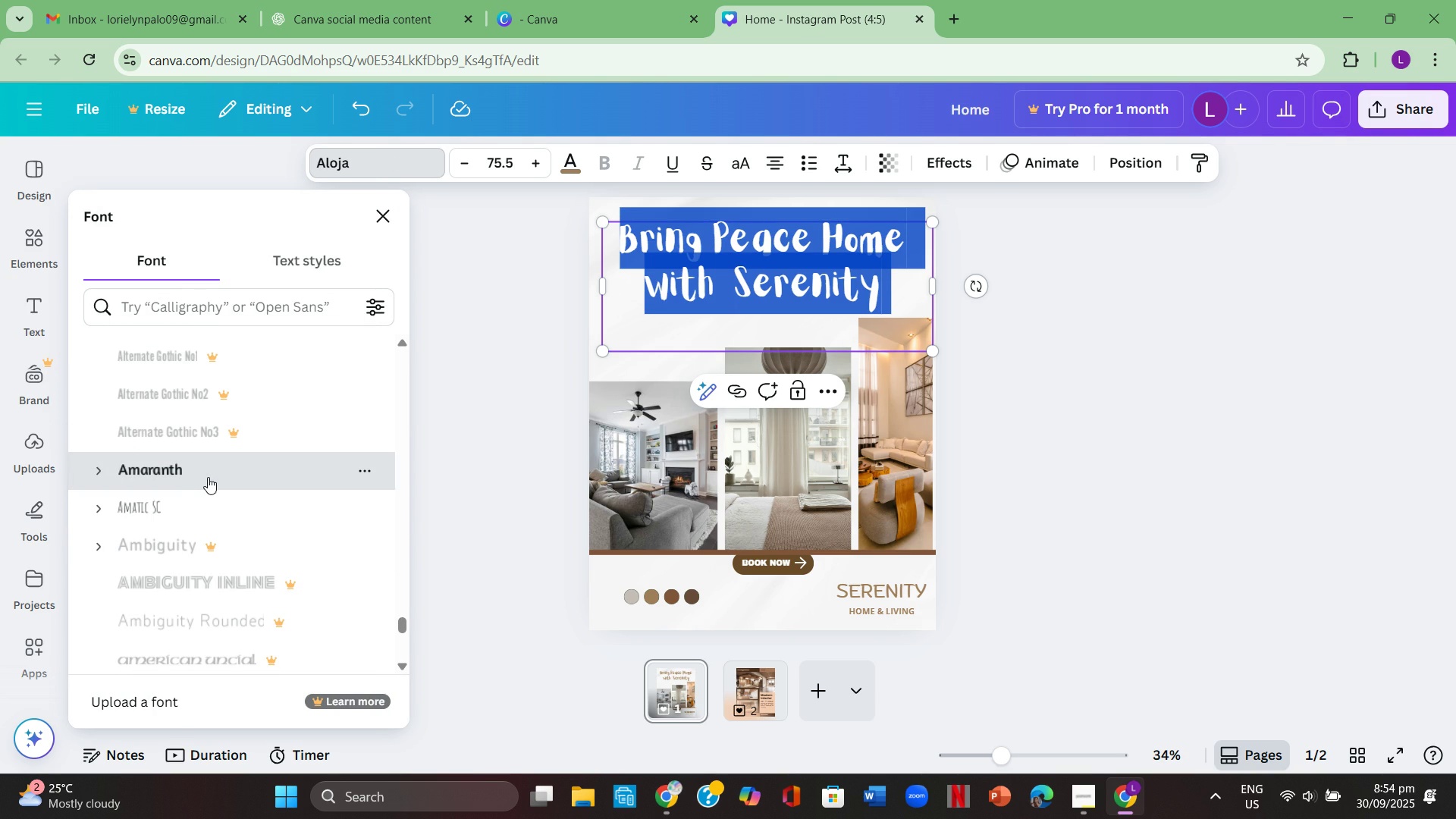 
left_click([208, 477])
 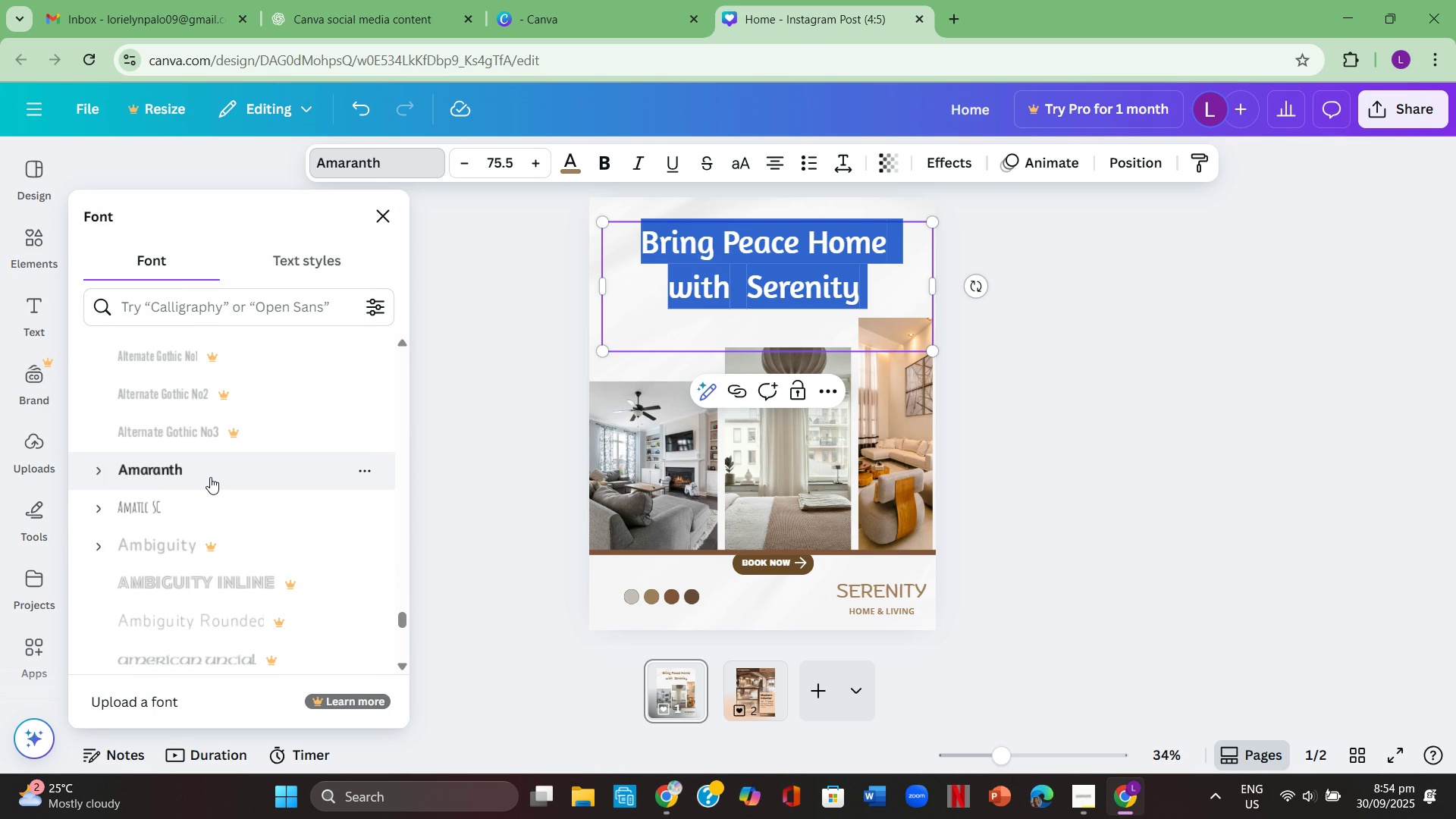 
scroll: coordinate [256, 476], scroll_direction: down, amount: 18.0
 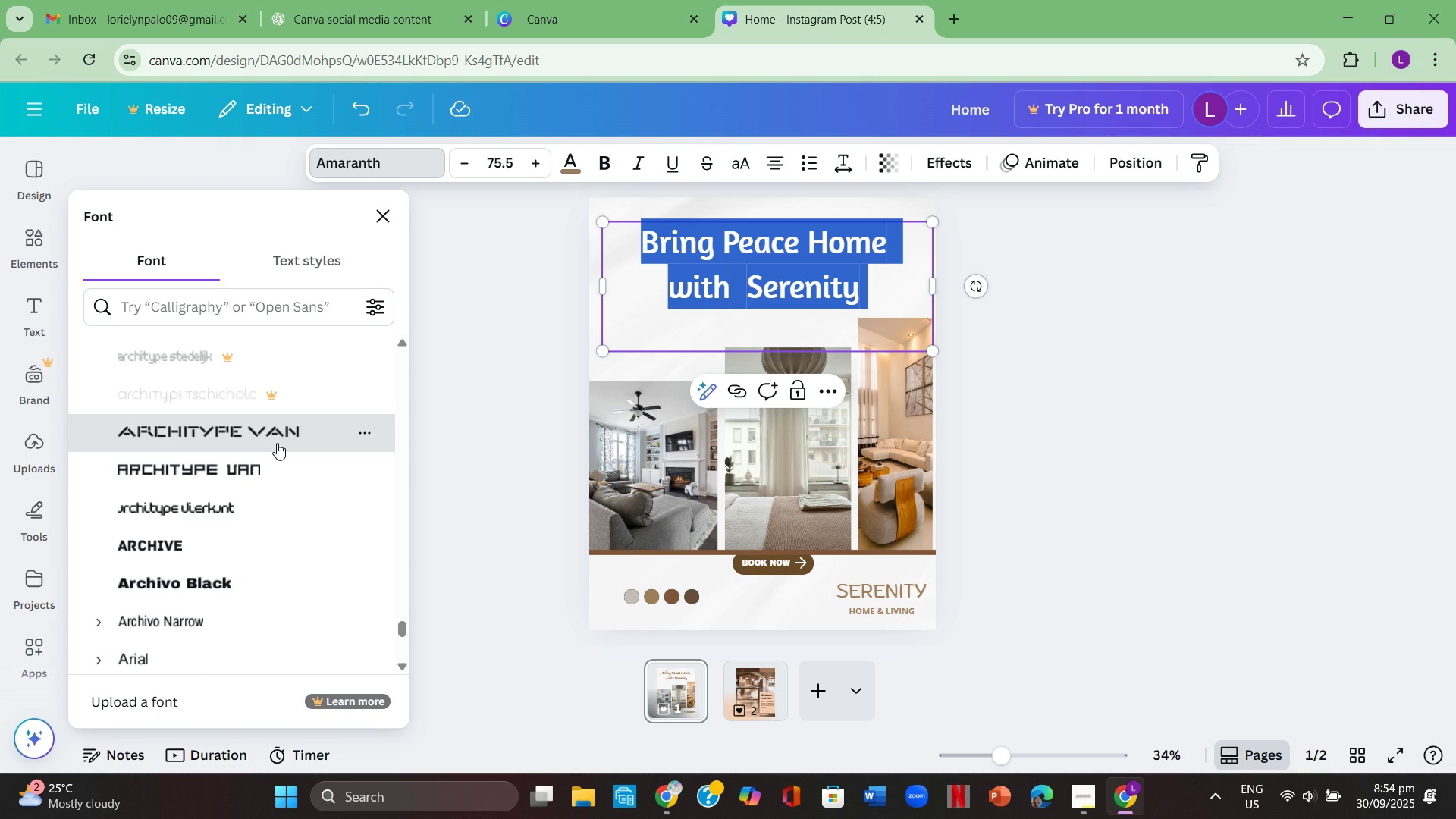 
left_click([277, 443])
 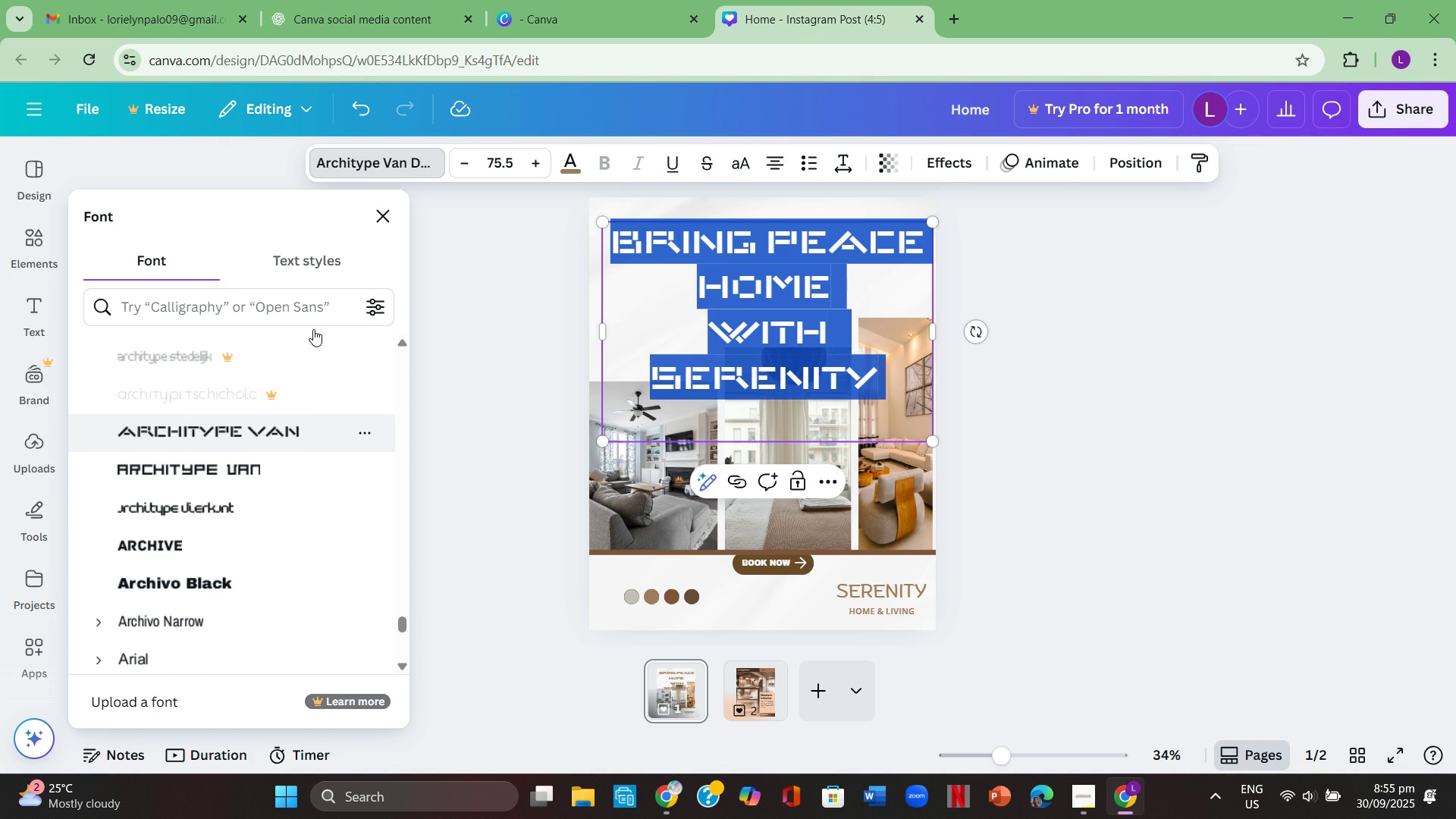 
double_click([463, 155])
 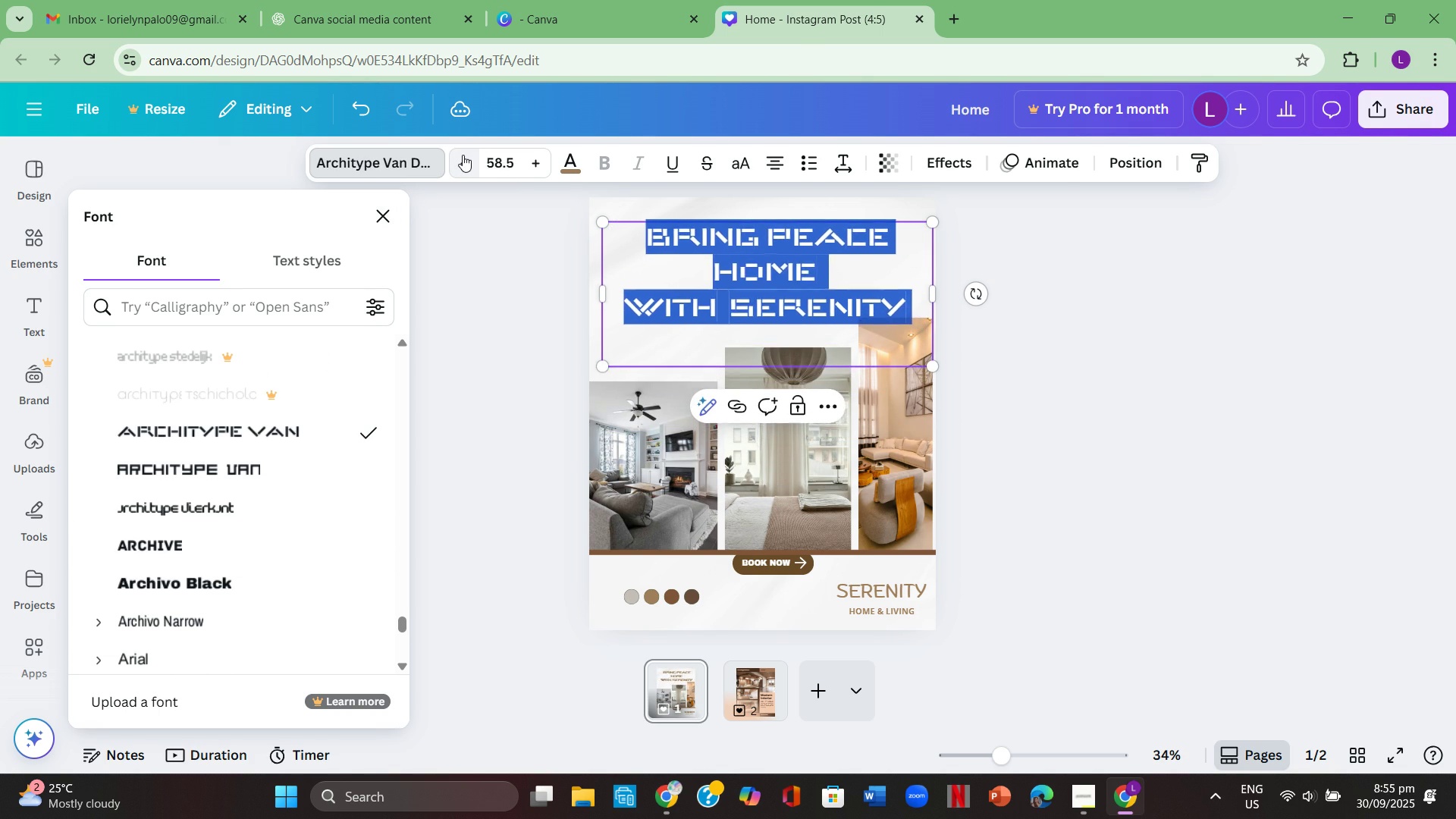 
triple_click([463, 155])
 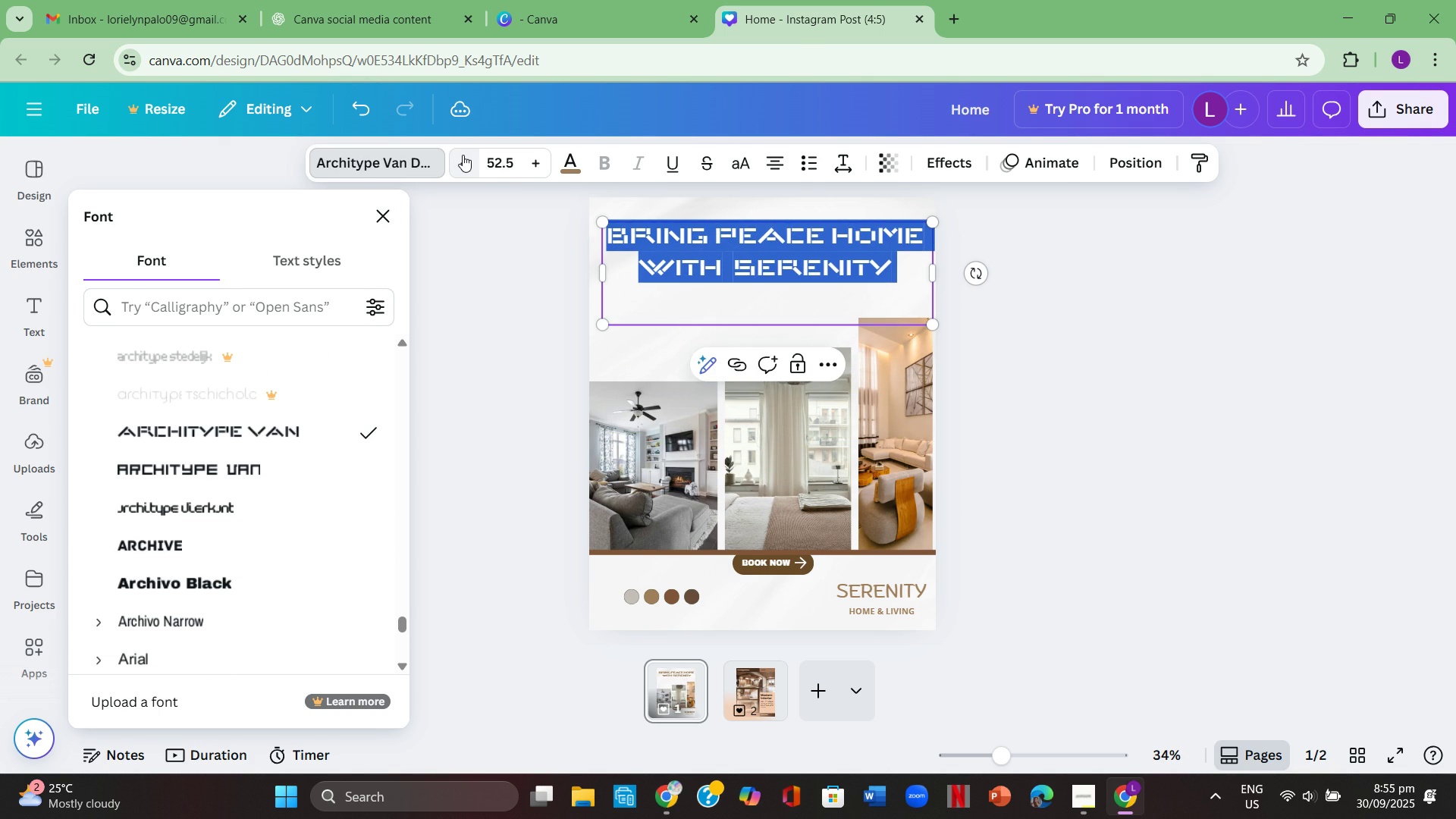 
left_click([463, 155])
 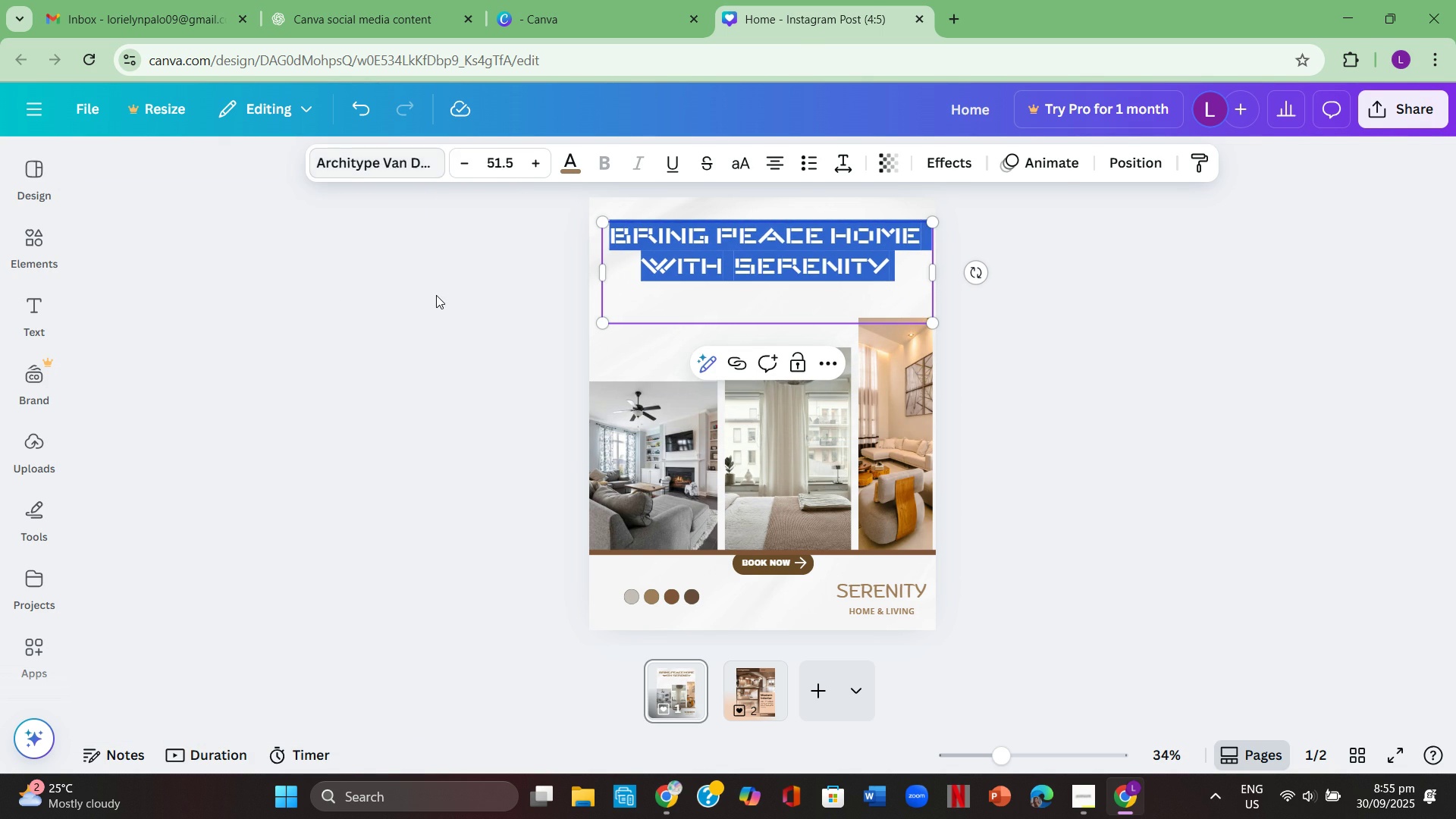 
double_click([439, 295])
 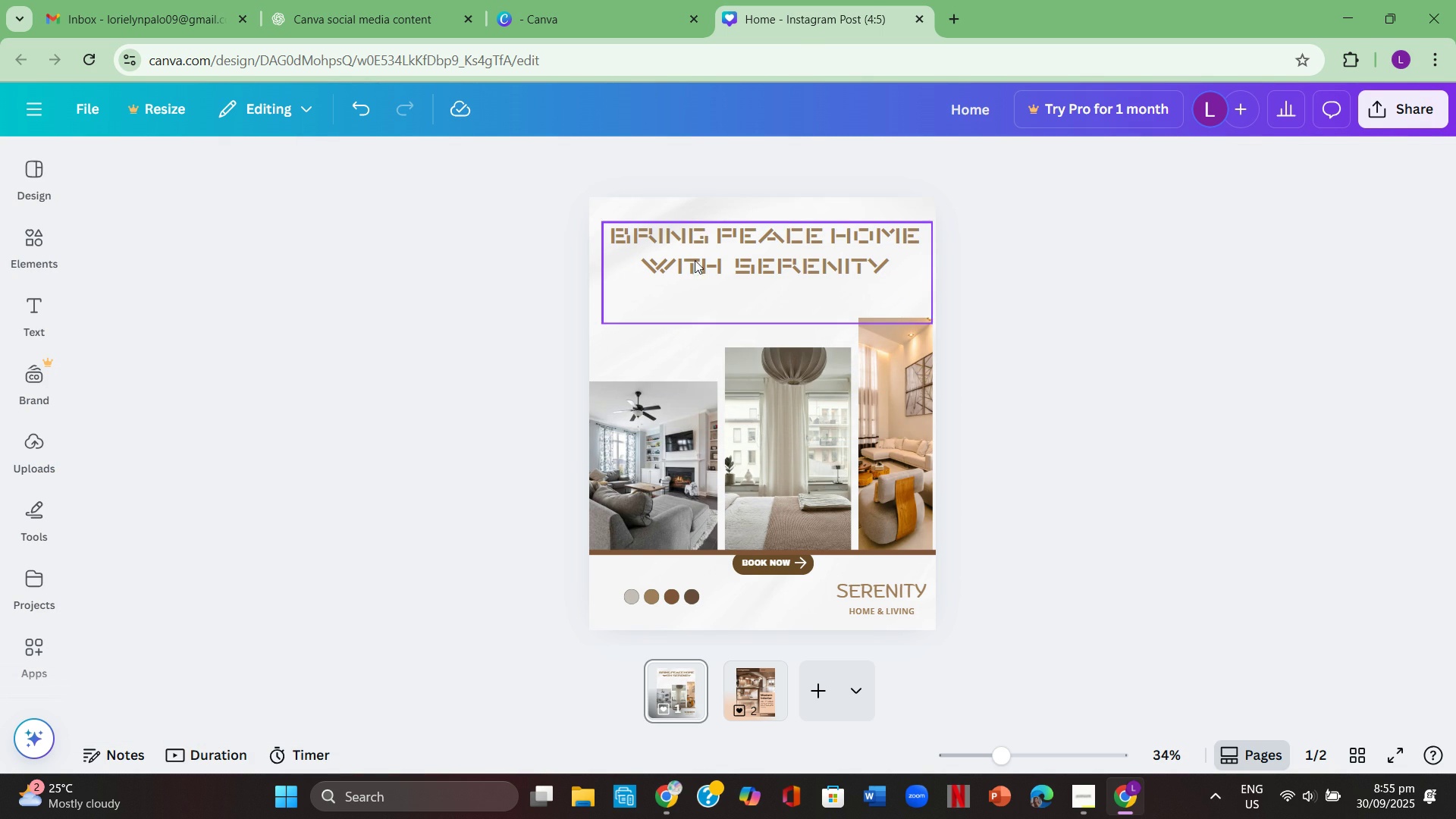 
left_click([701, 253])
 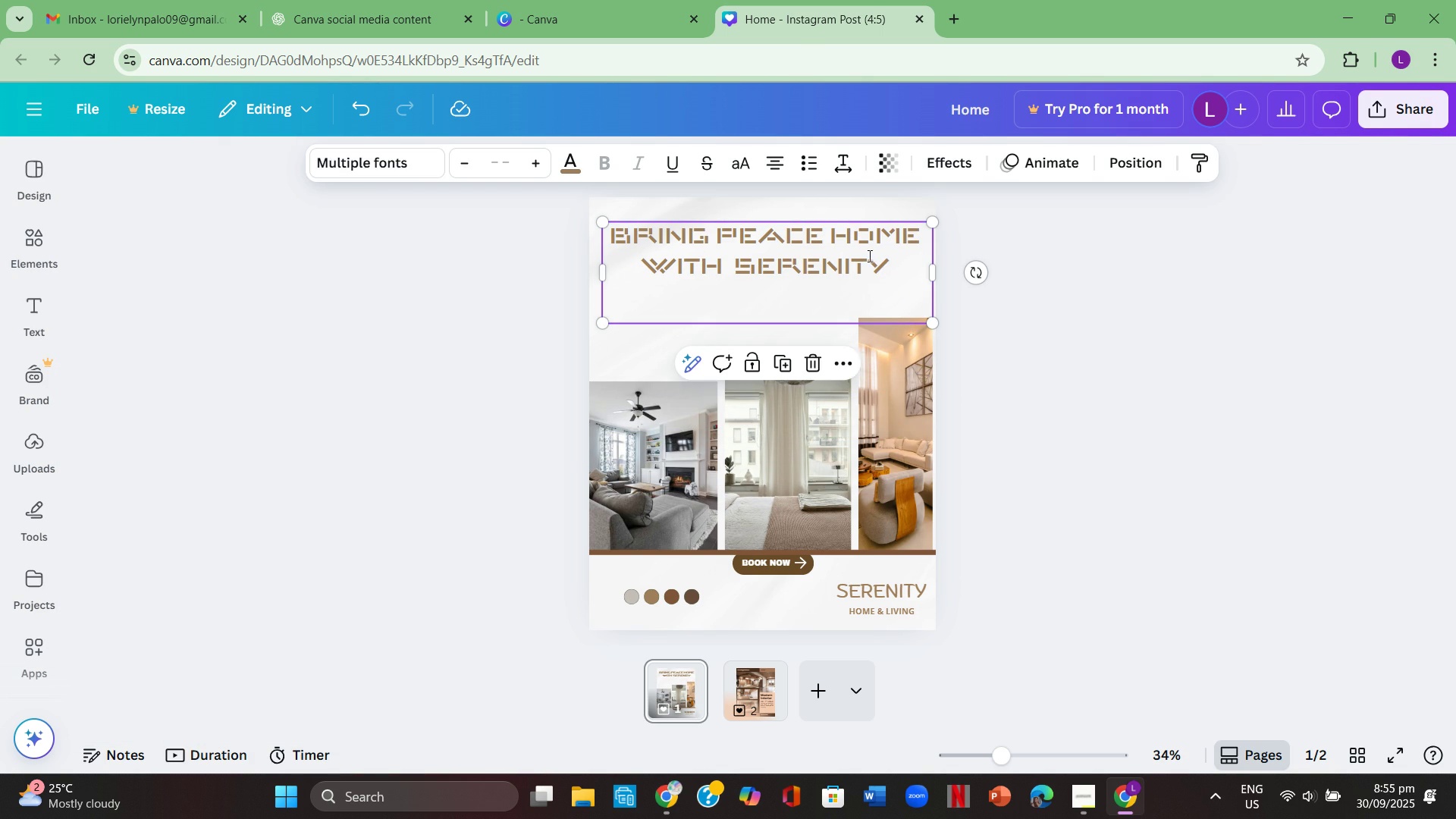 
left_click([868, 253])